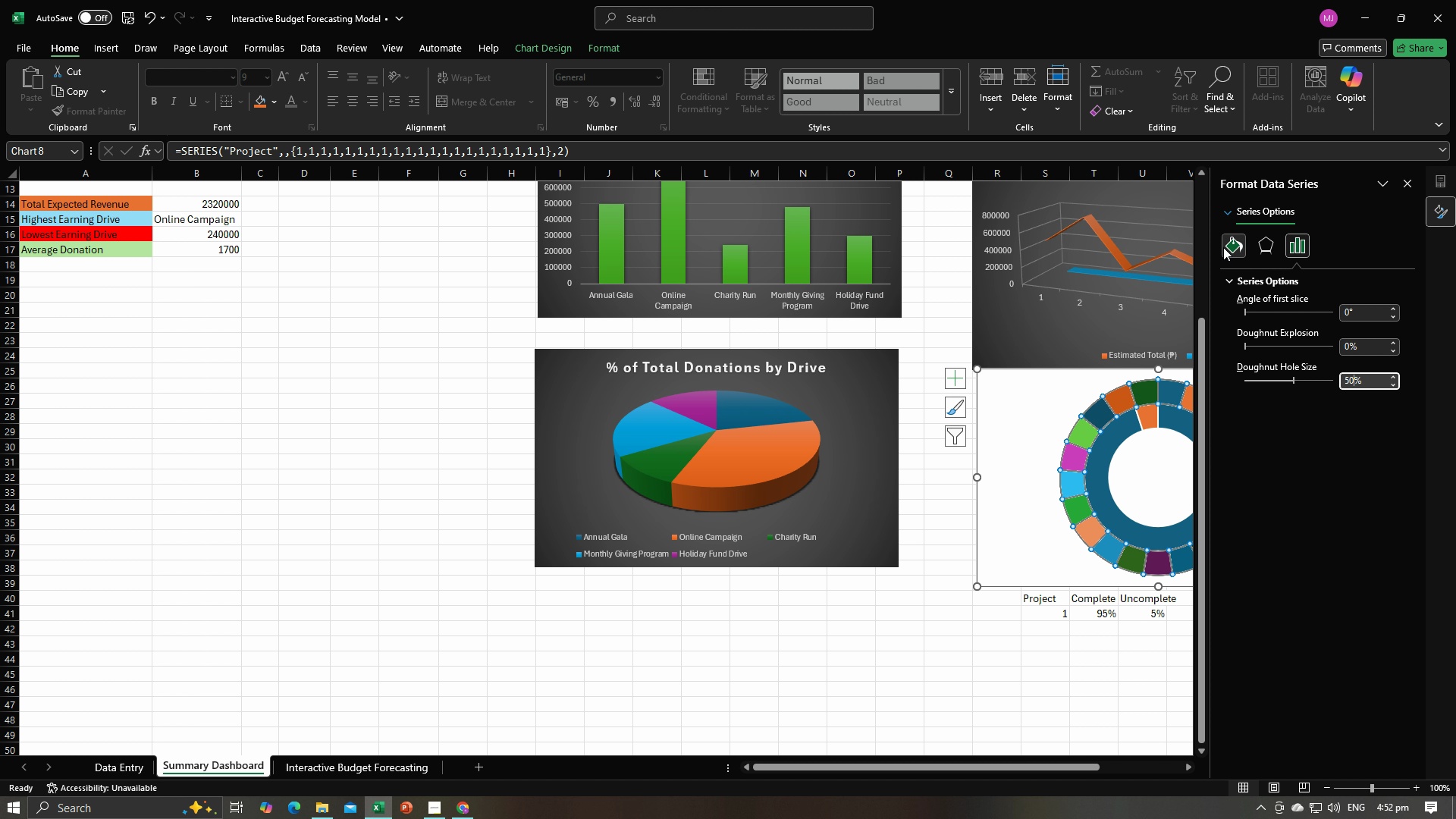 
left_click([1223, 247])
 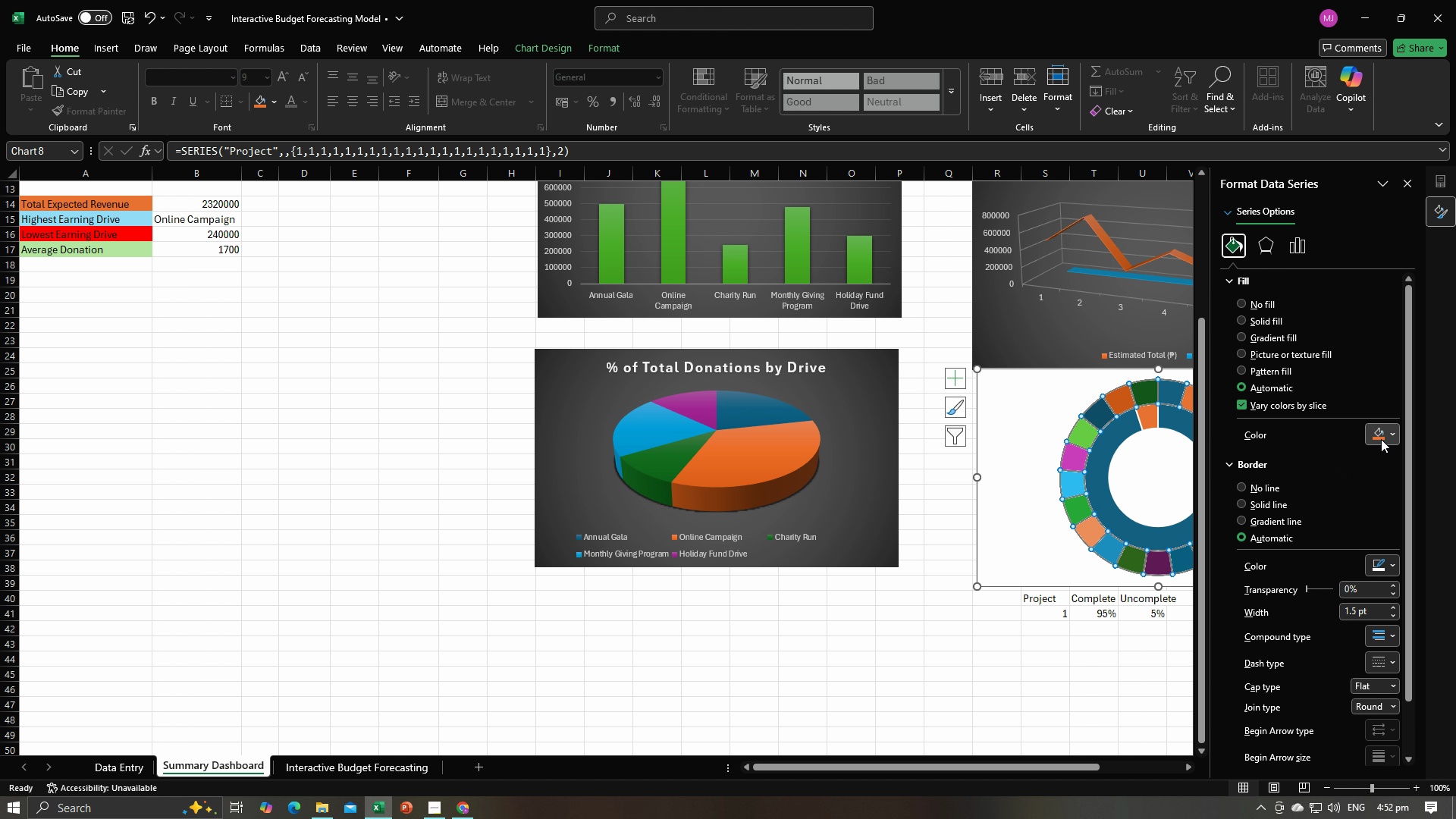 
left_click([1380, 438])
 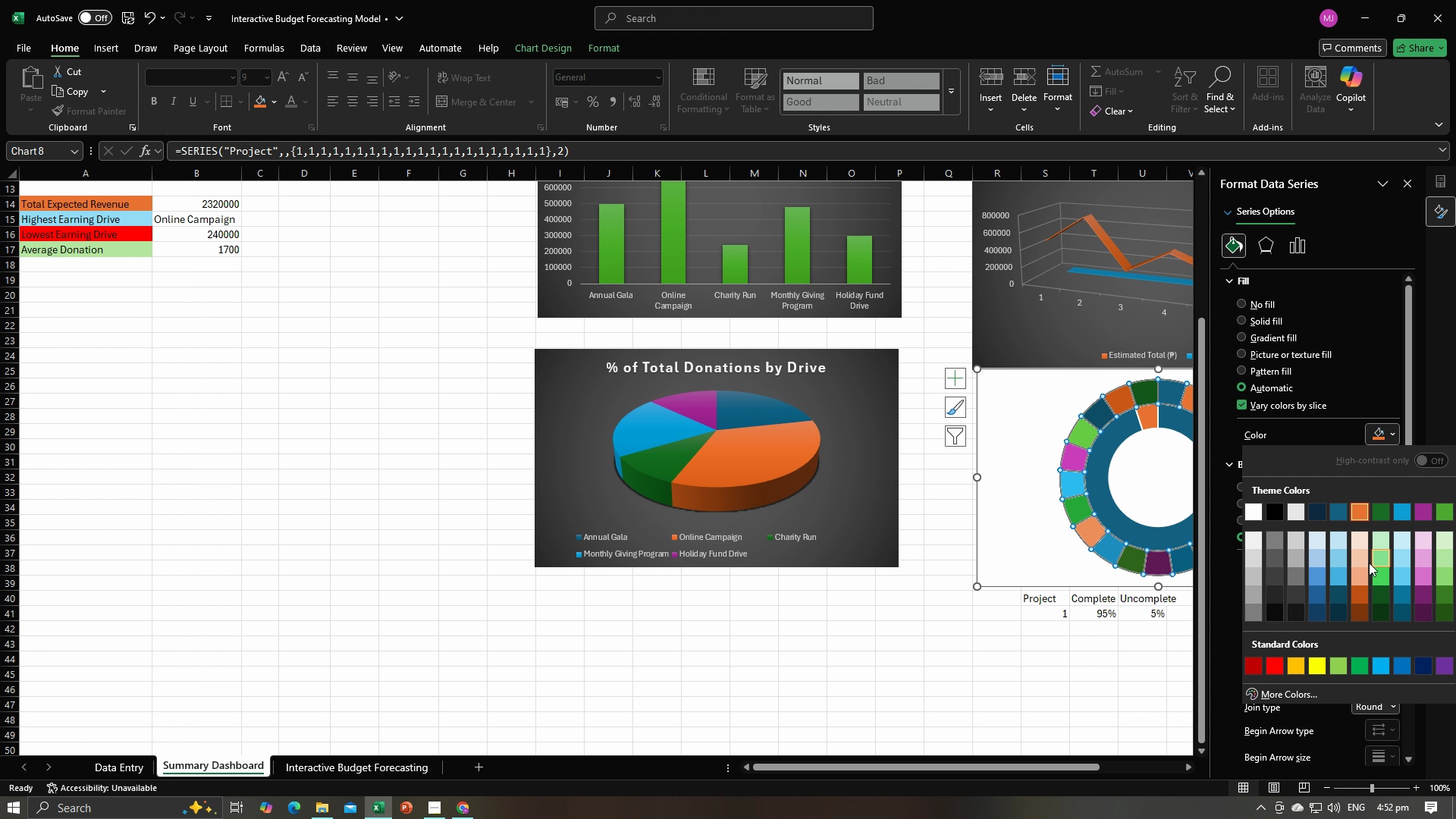 
mouse_move([1315, 584])
 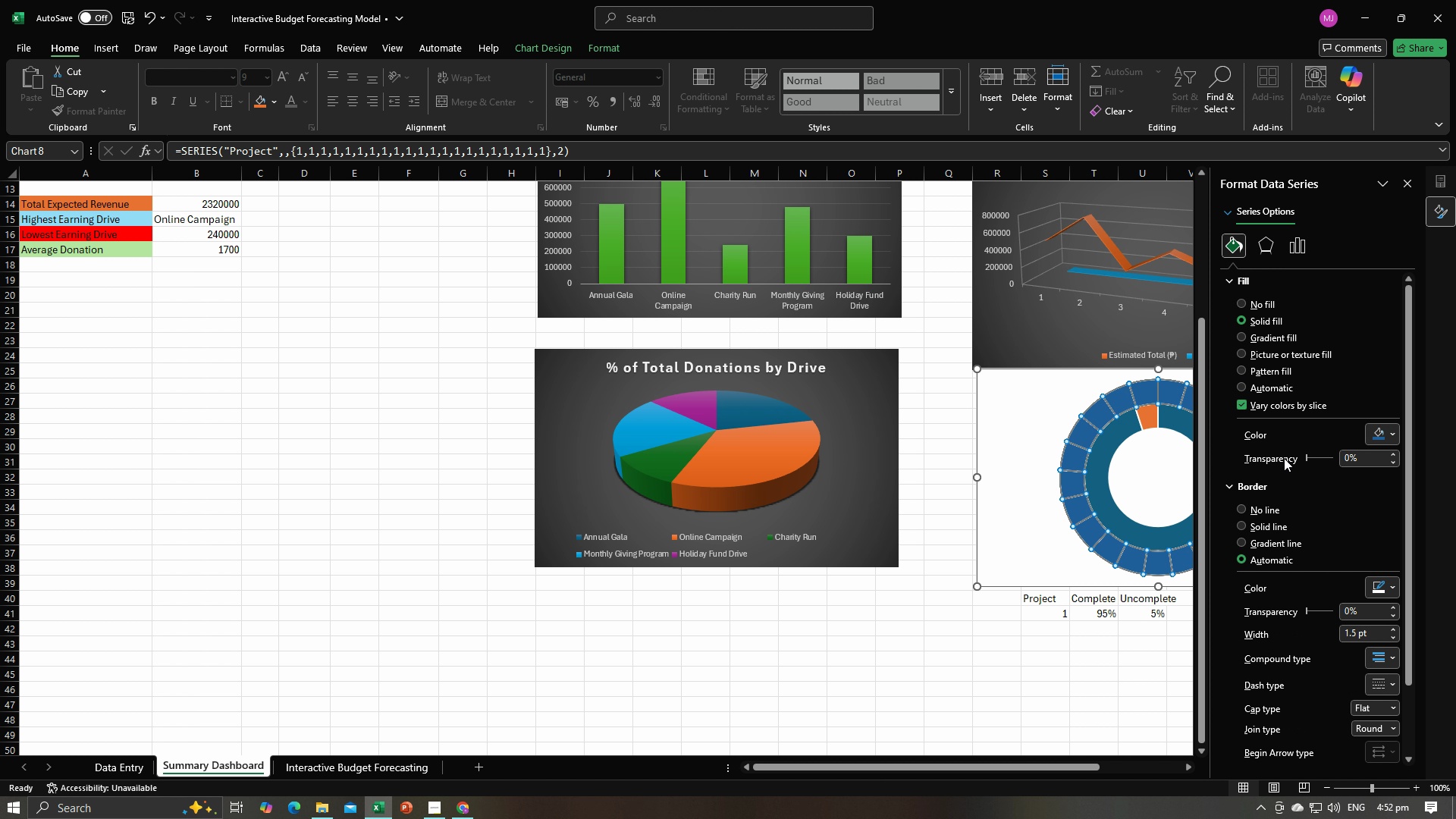 
wait(5.62)
 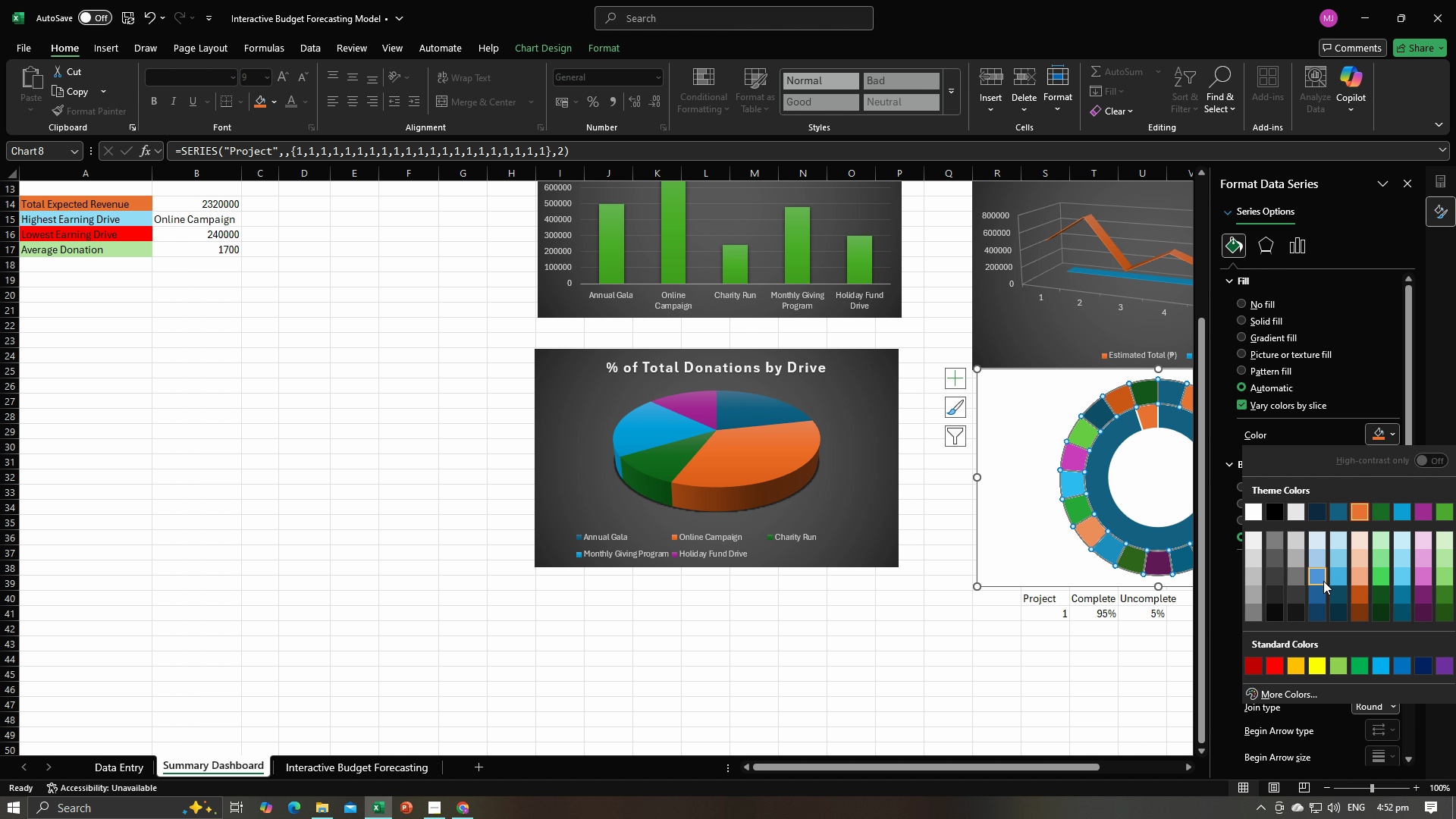 
key(Alt+AltLeft)
 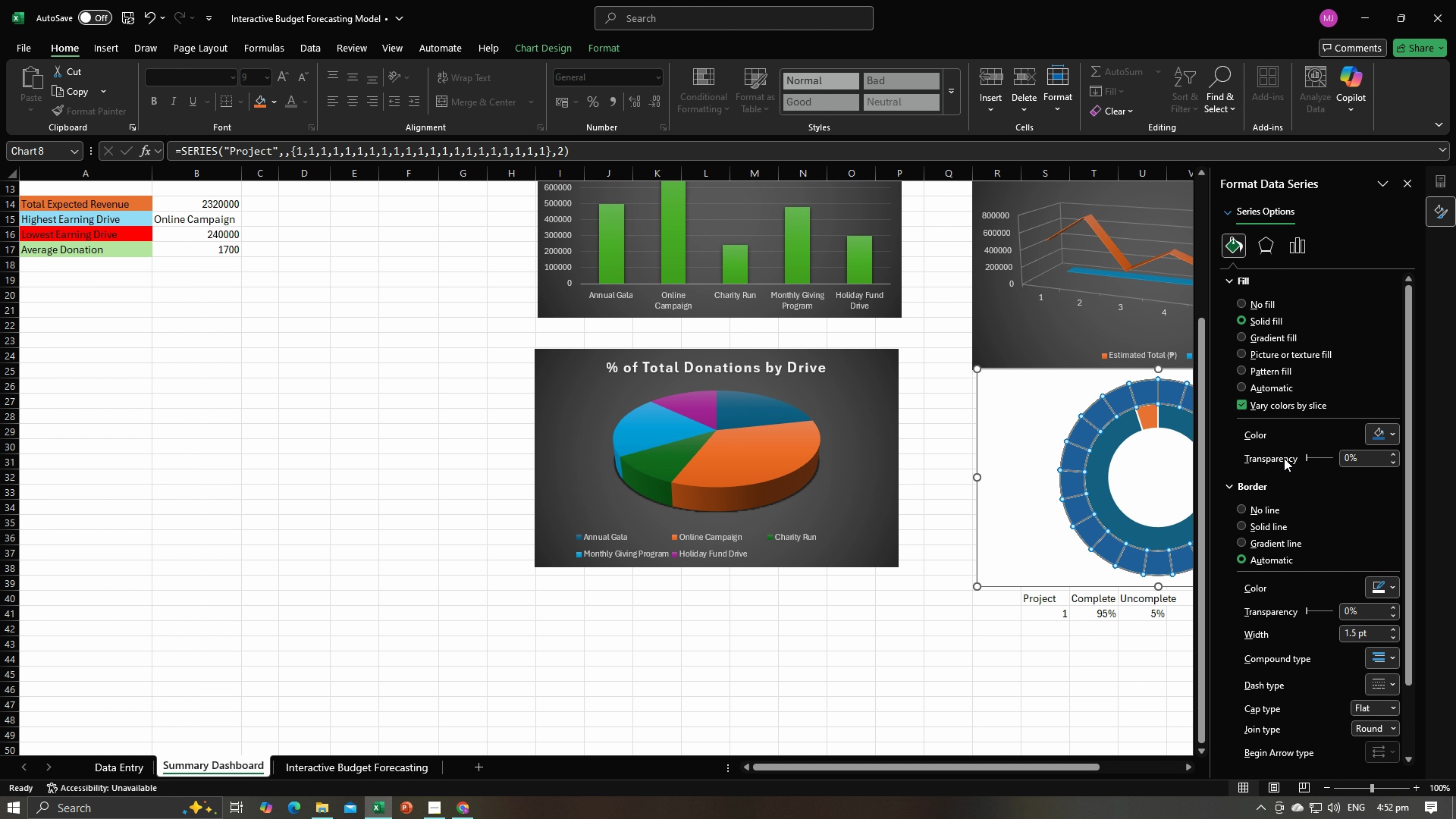 
key(Alt+Tab)